 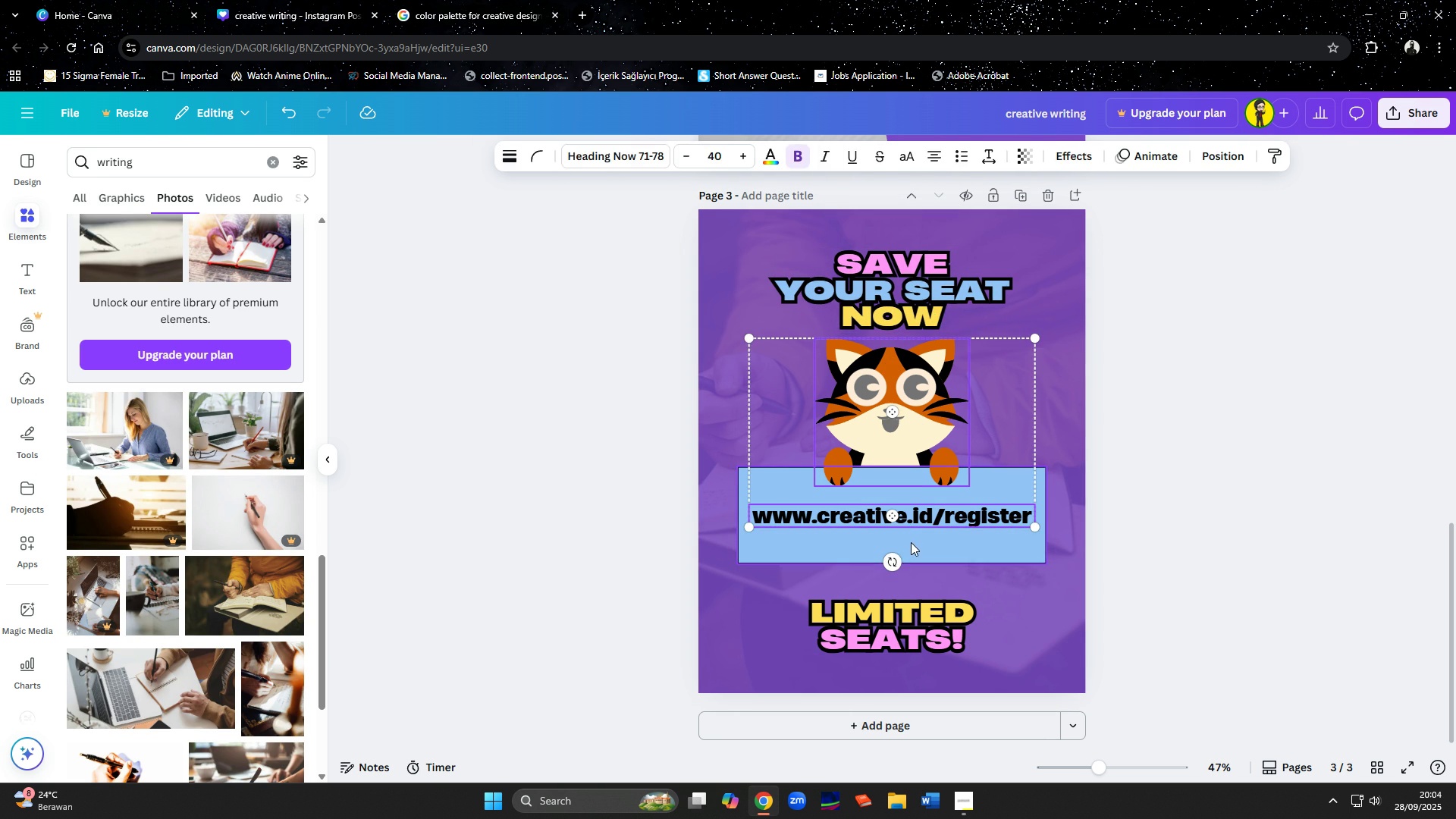 
left_click([913, 547])
 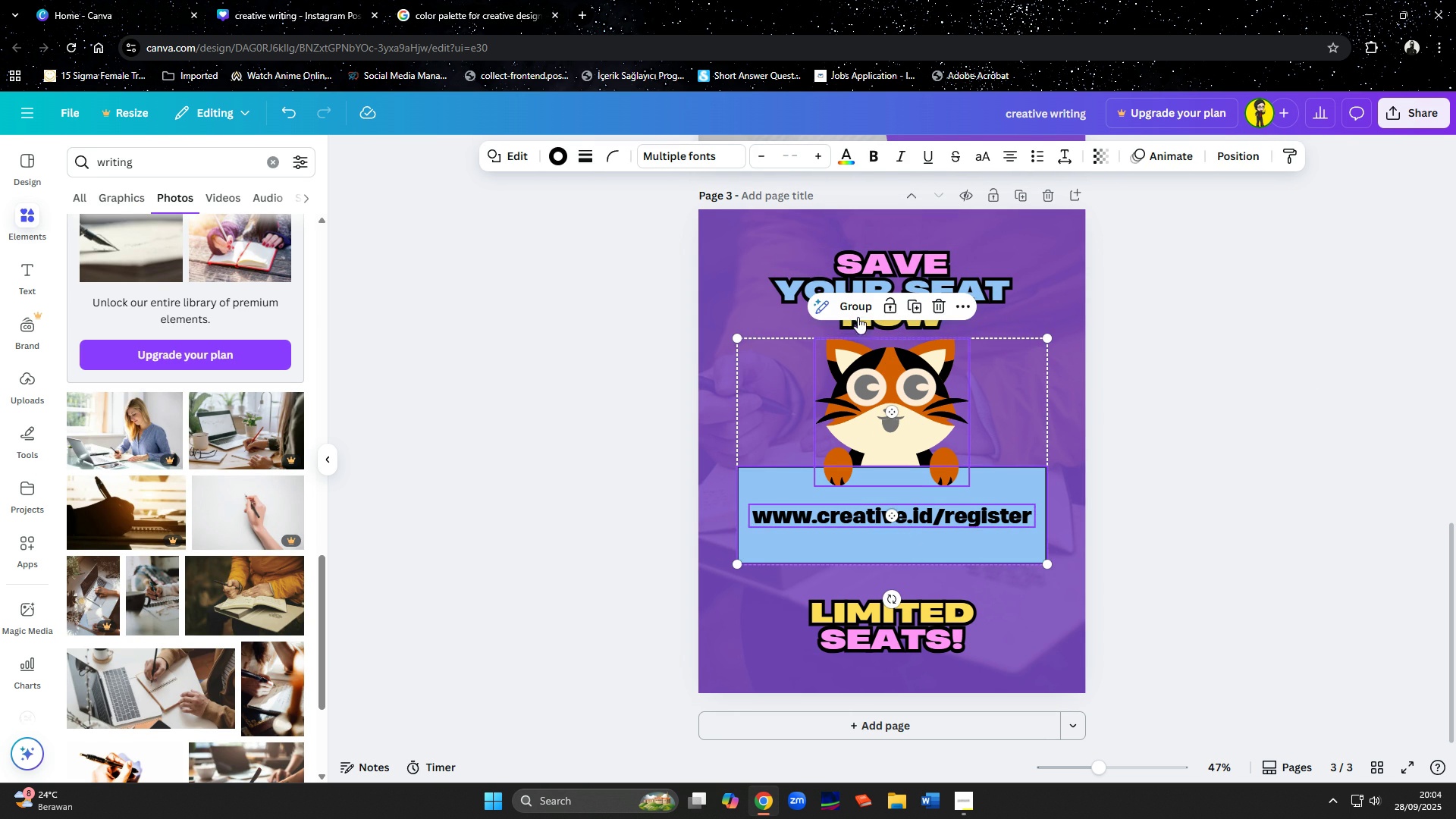 
left_click([858, 307])
 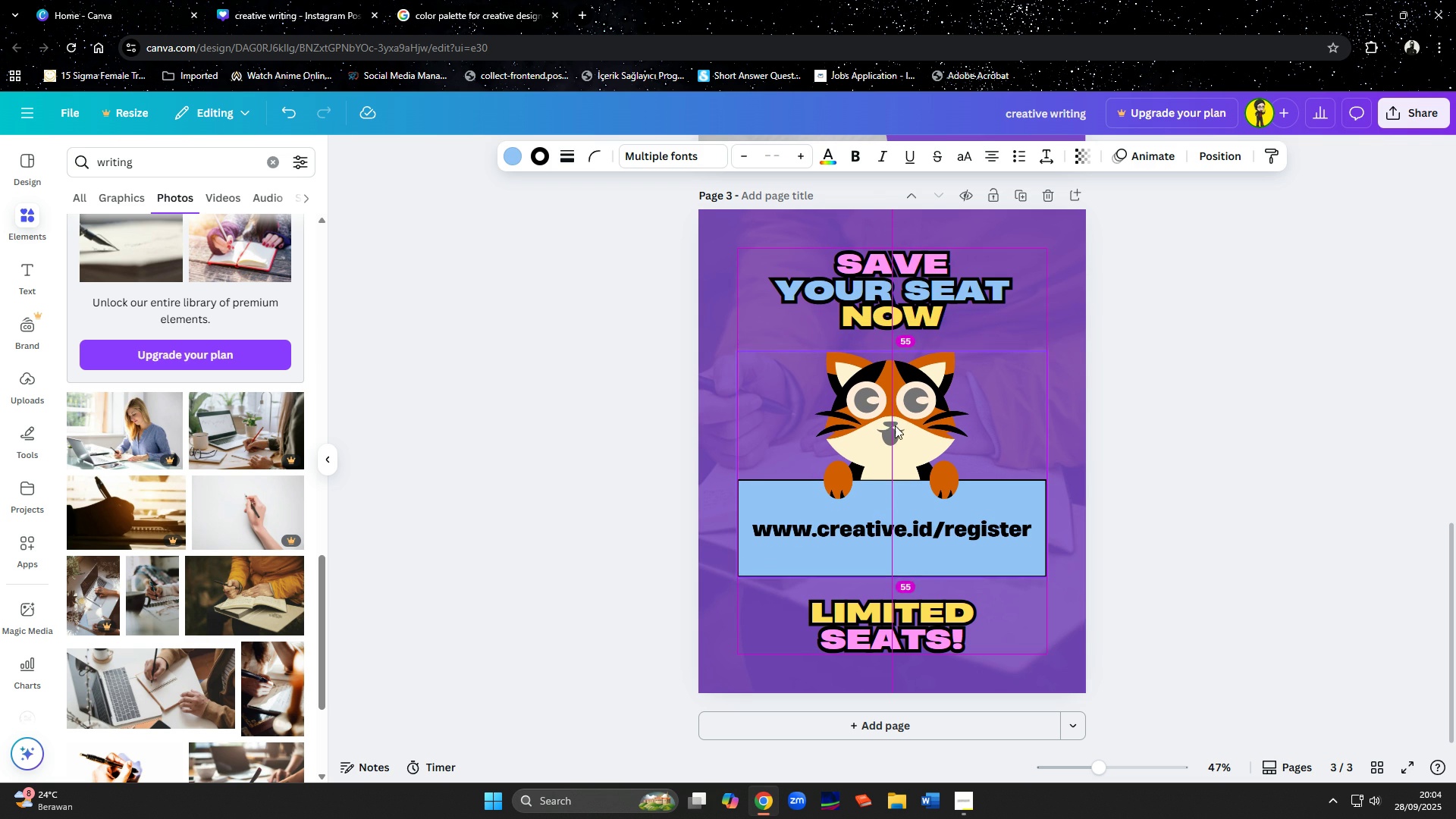 
left_click([1169, 472])
 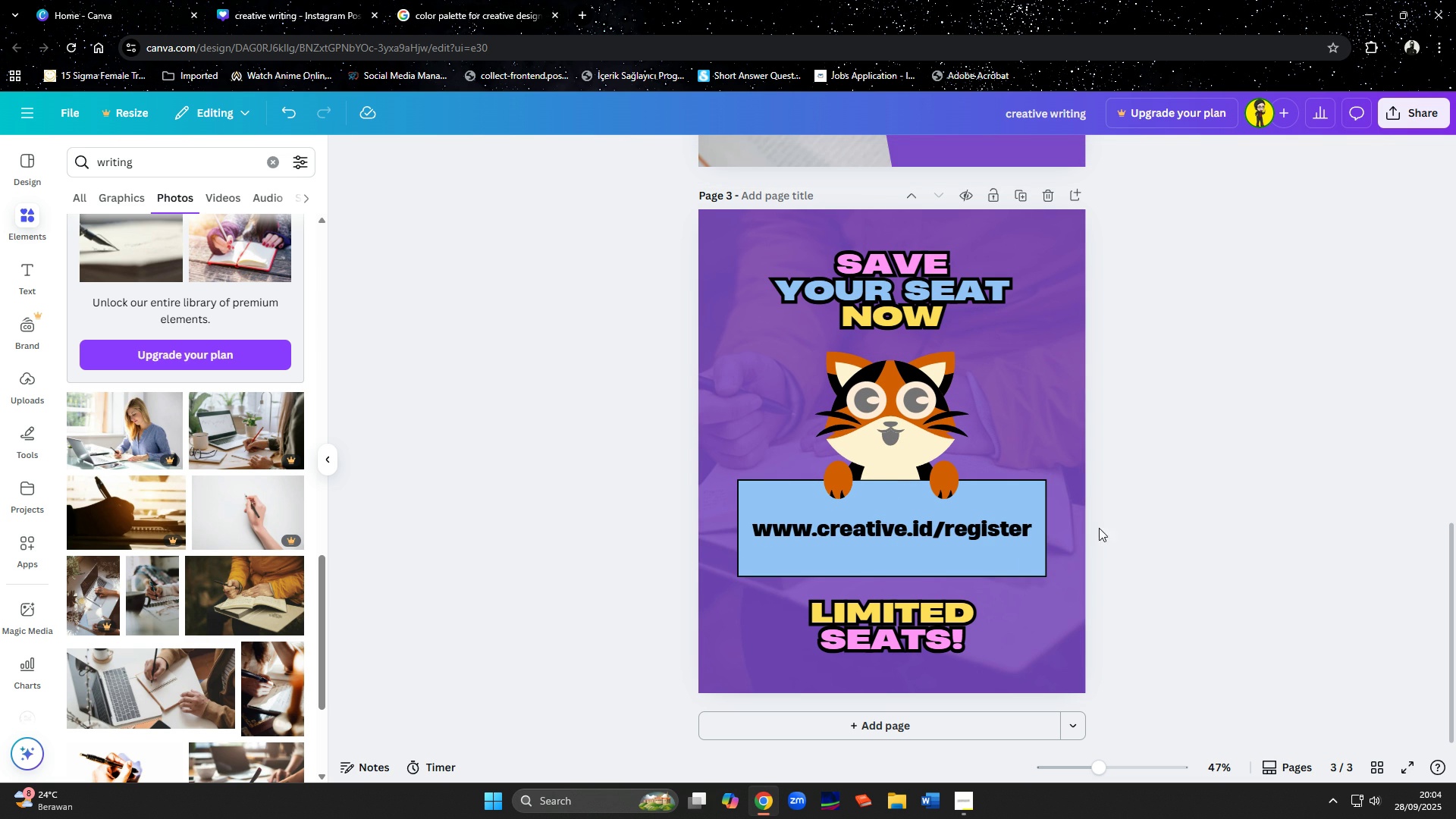 
double_click([909, 626])
 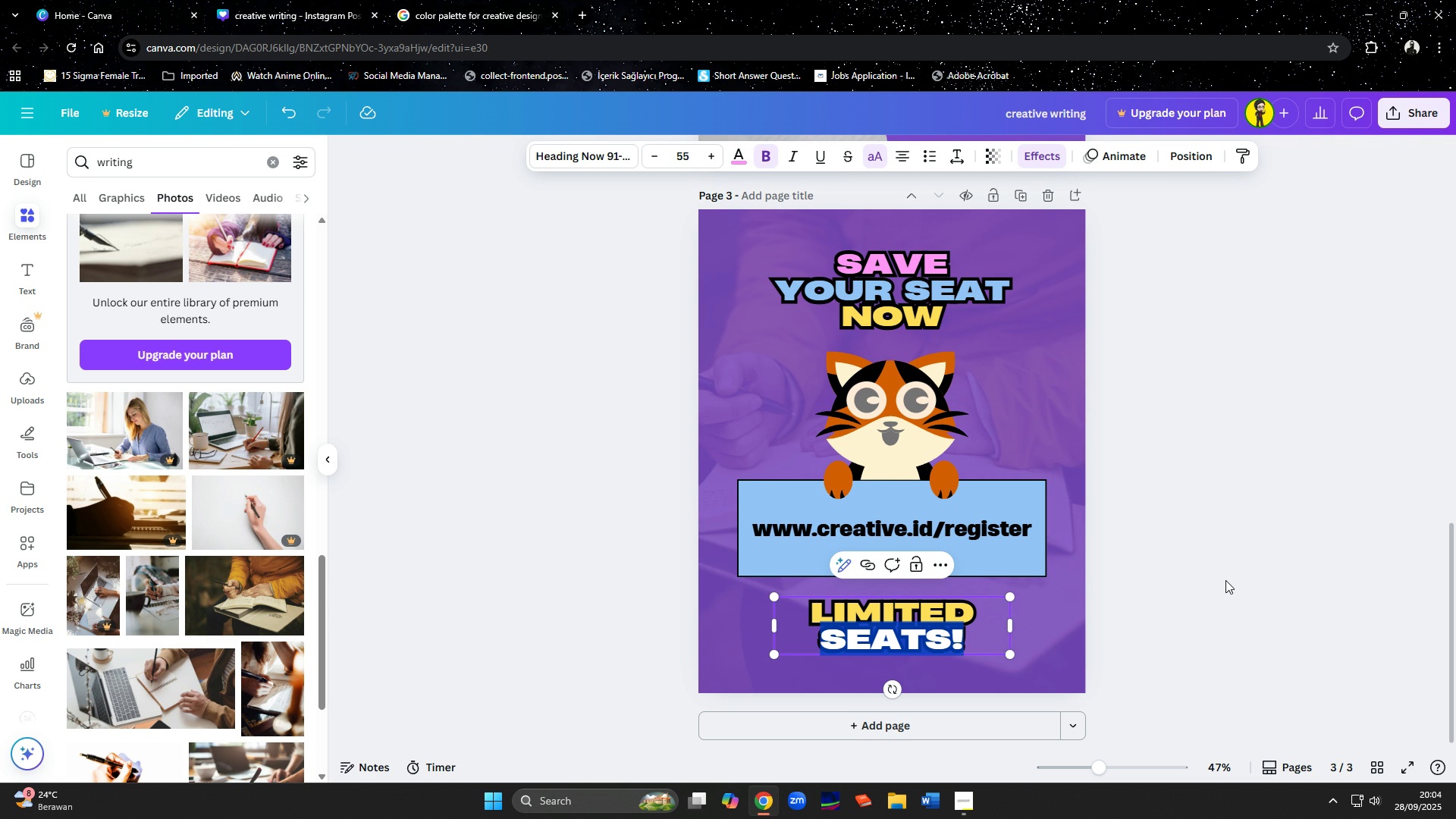 
wait(11.37)
 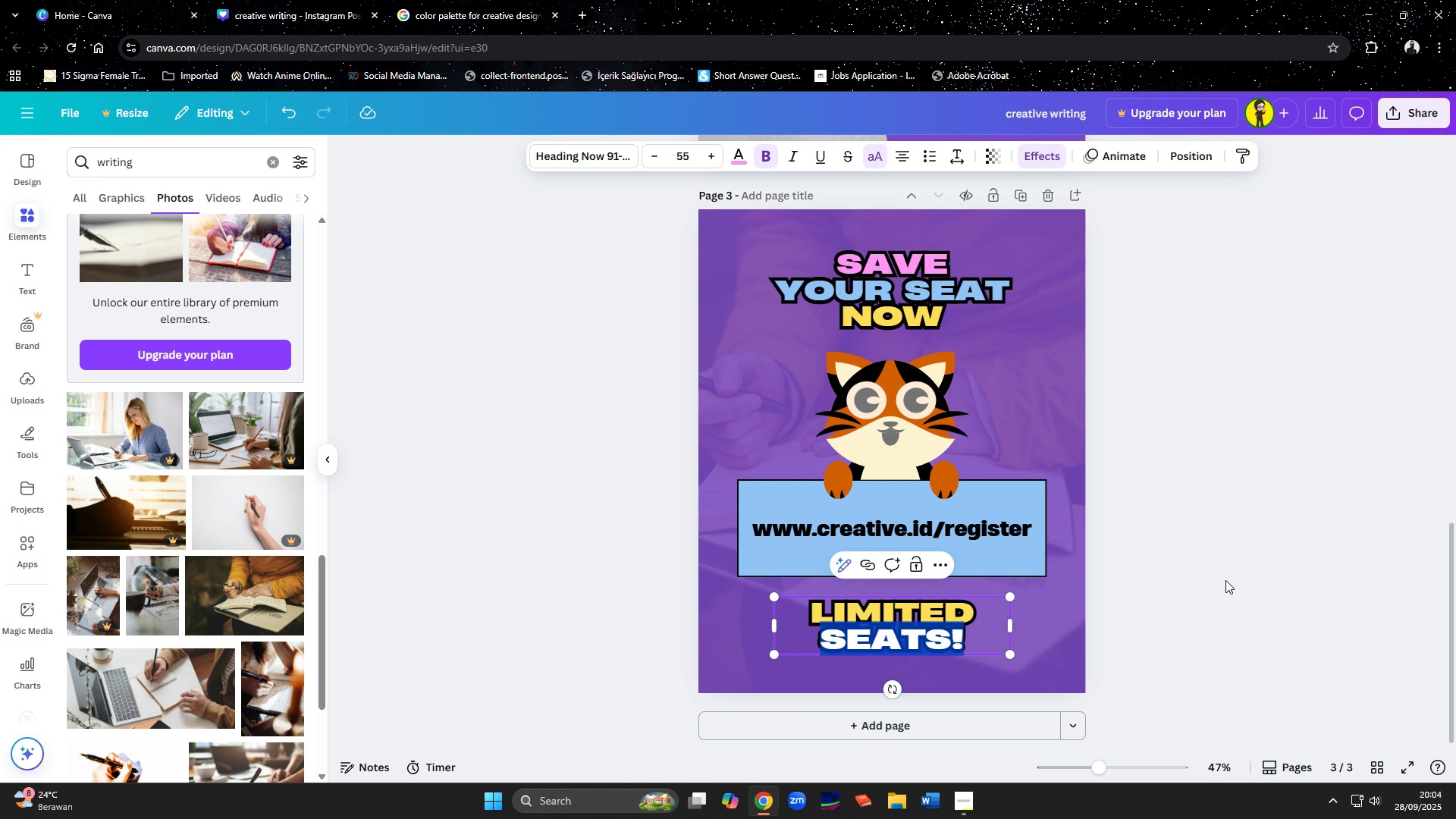 
type(participant )
key(Backspace)
type(s only)
 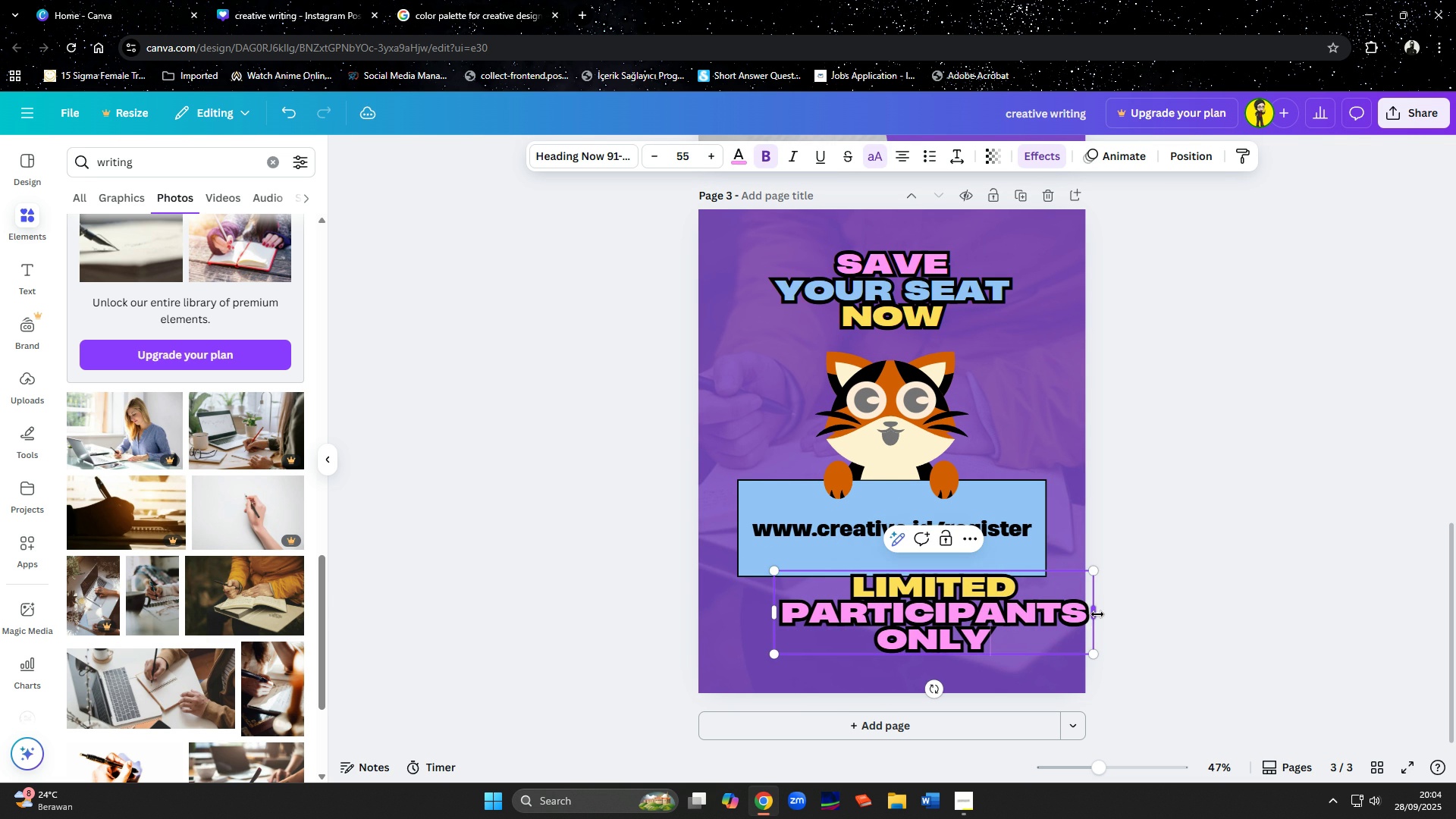 
left_click([983, 586])
 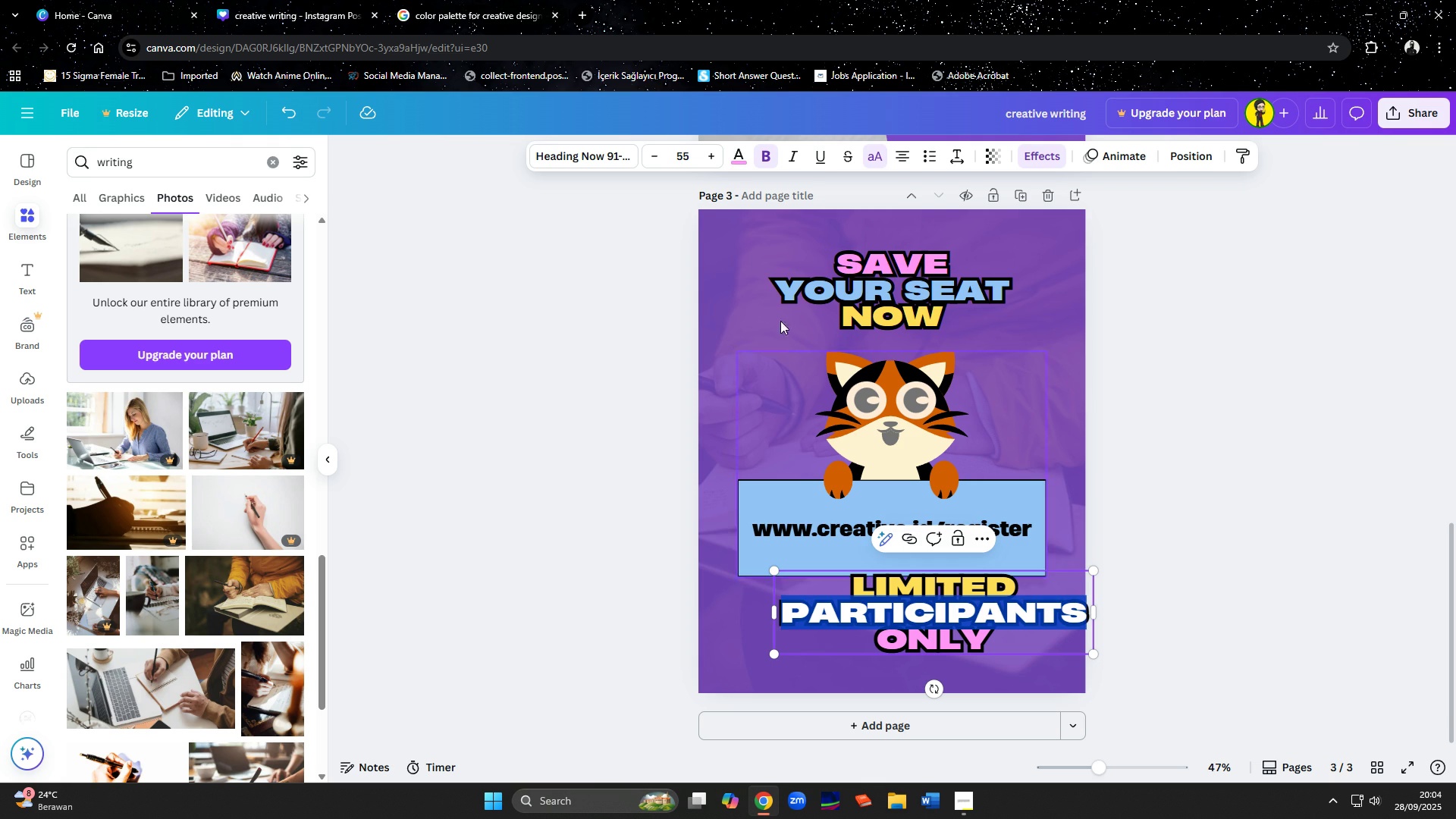 
left_click([737, 155])
 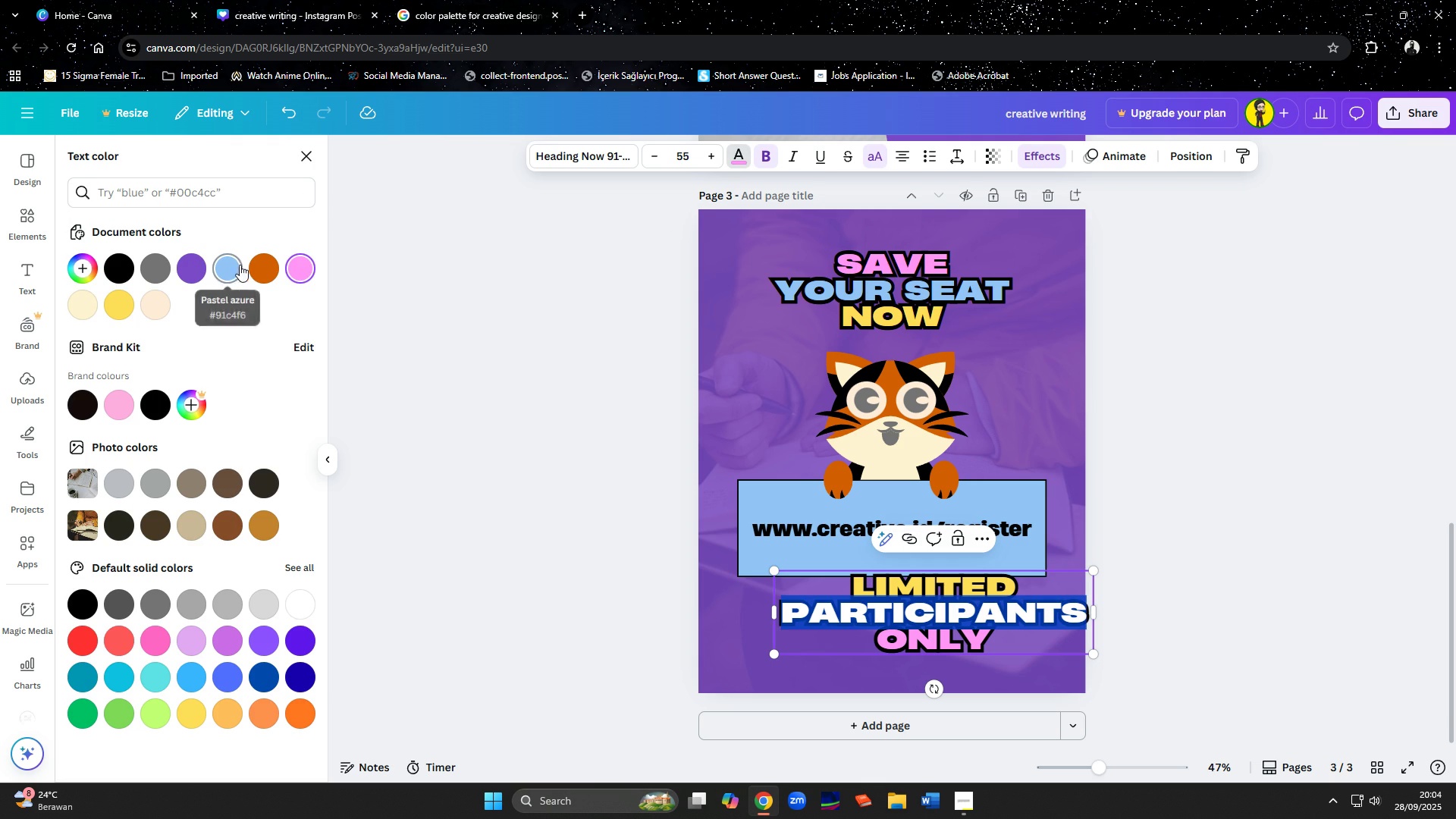 
left_click([235, 269])
 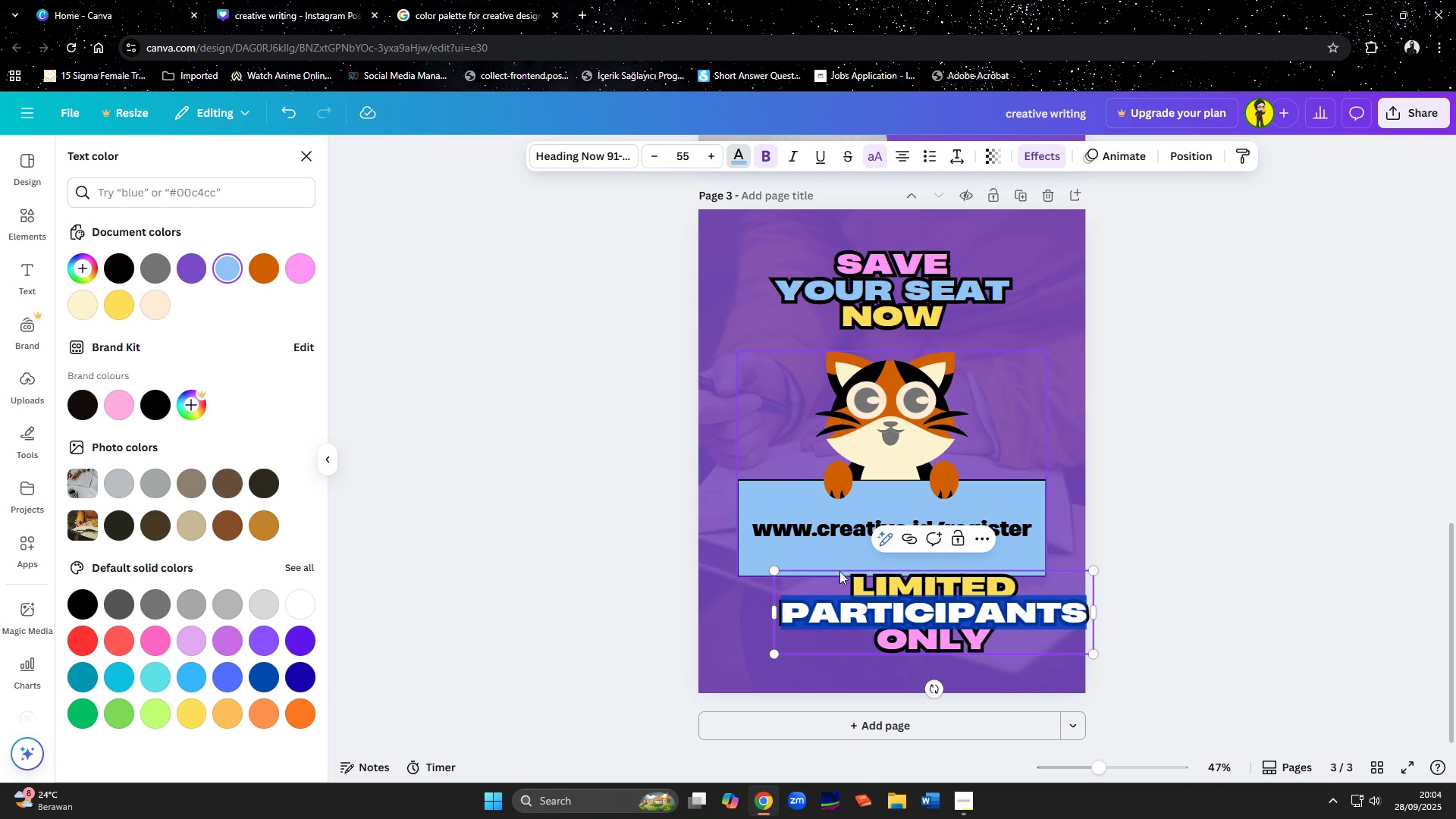 
left_click([851, 587])
 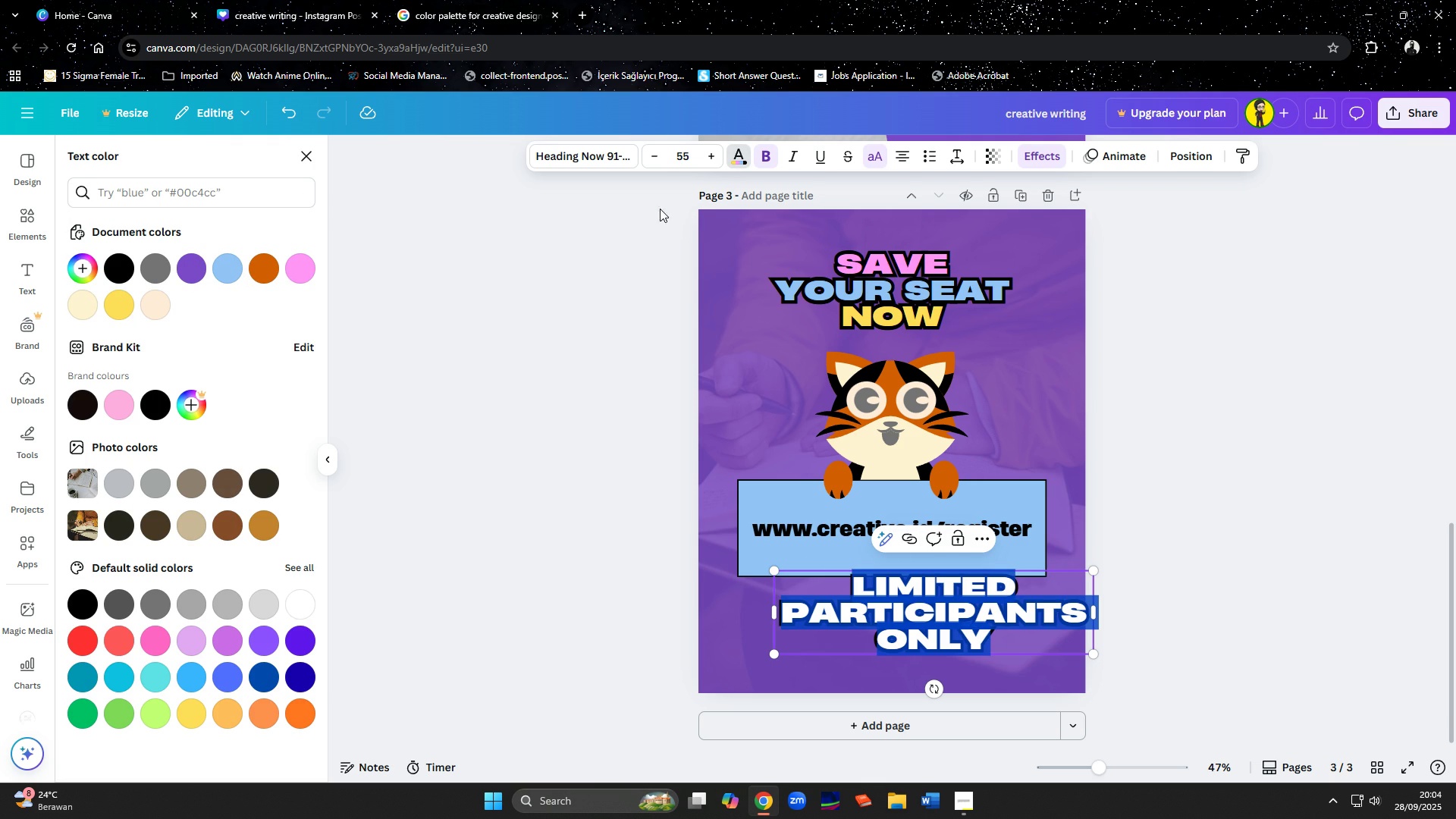 
double_click([660, 163])
 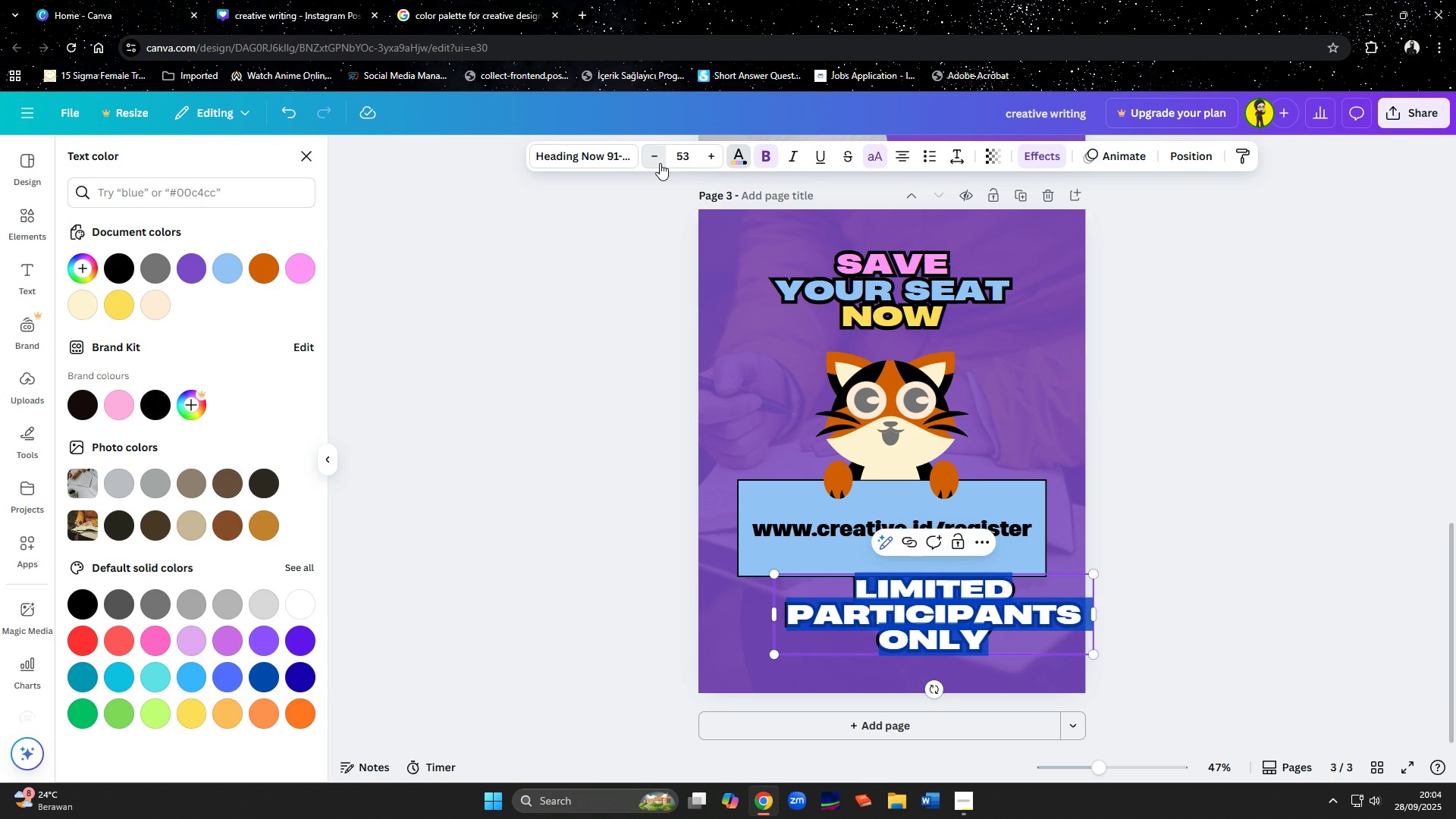 
triple_click([660, 163])
 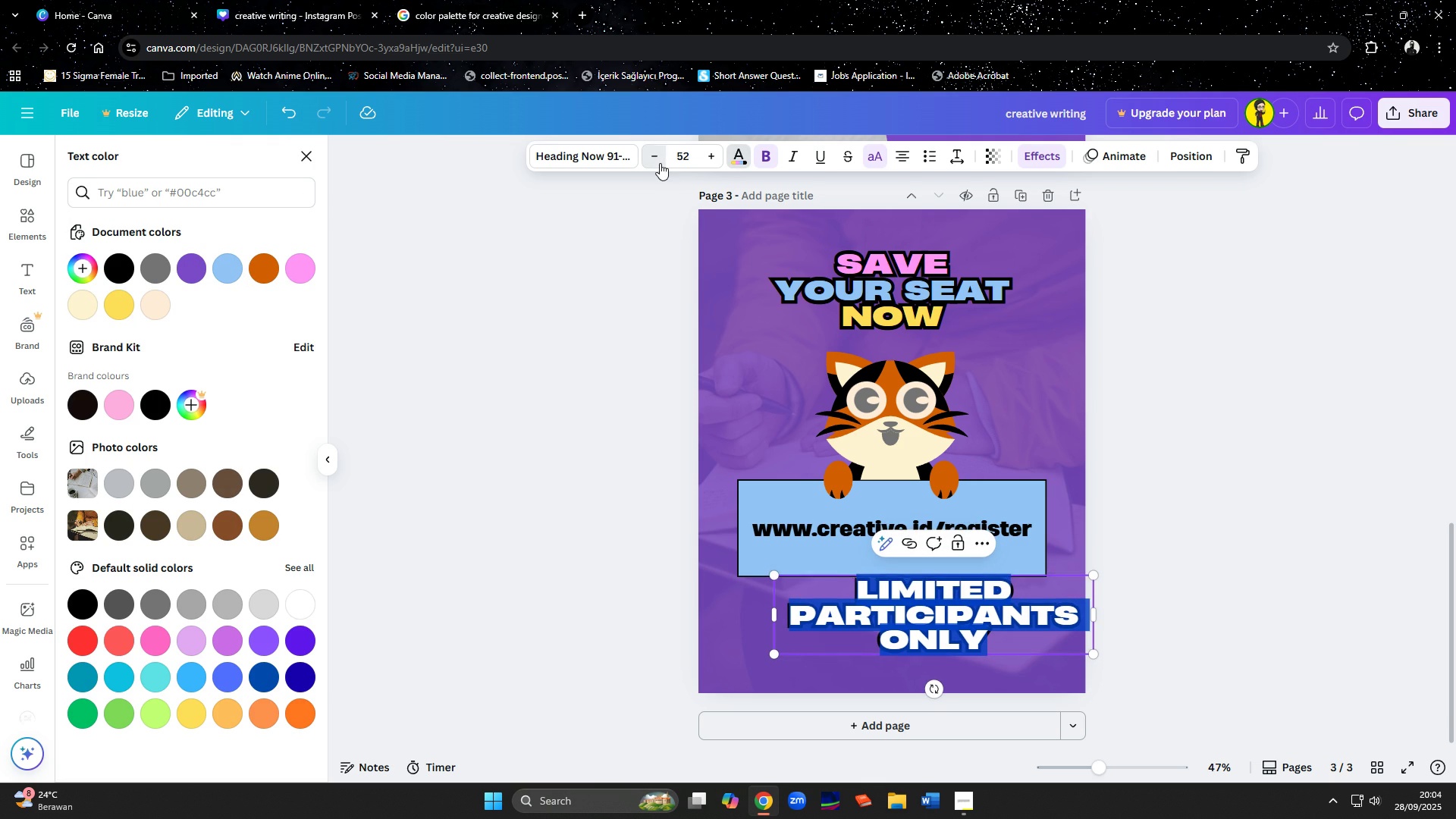 
triple_click([660, 163])
 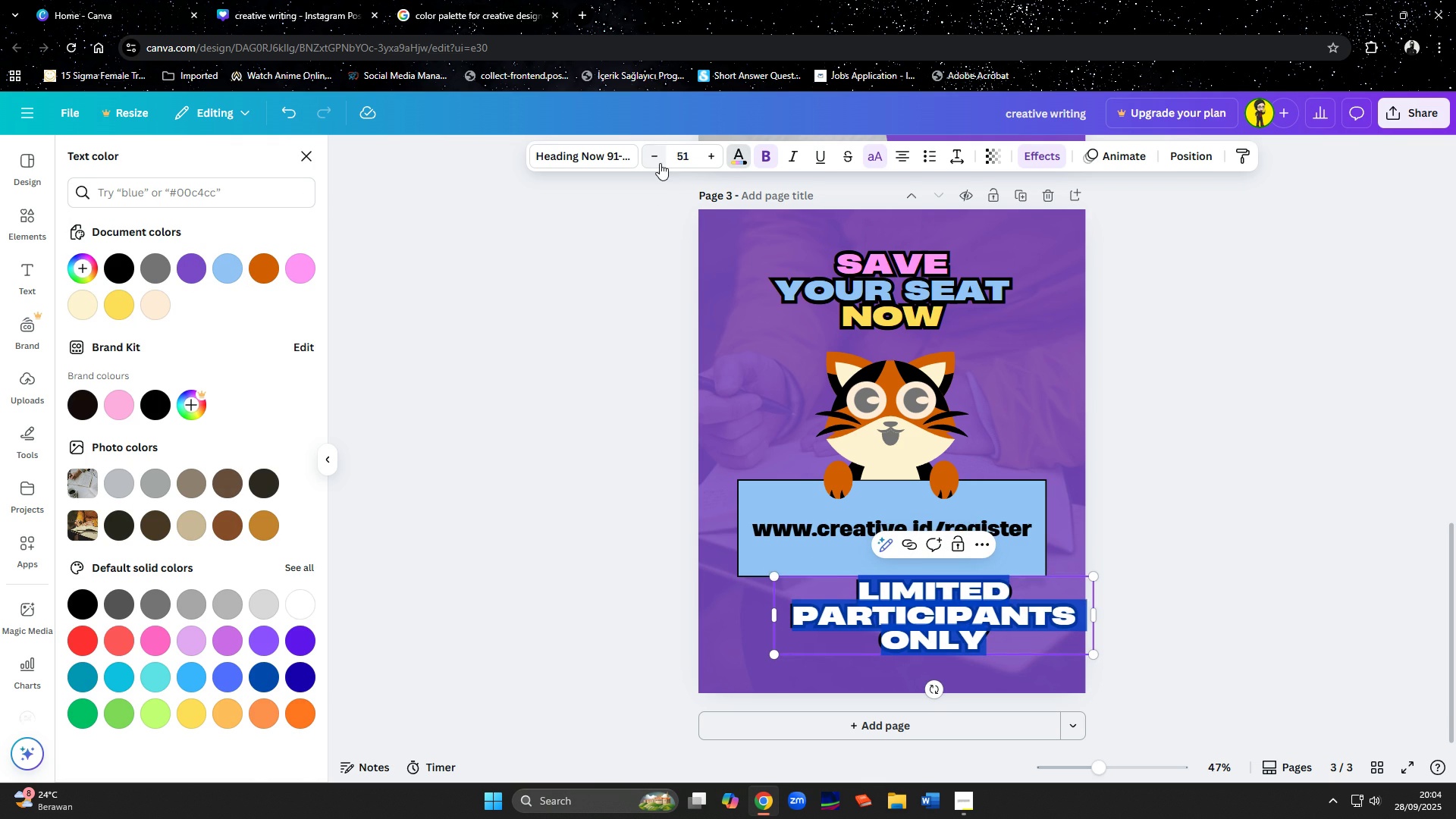 
triple_click([660, 163])
 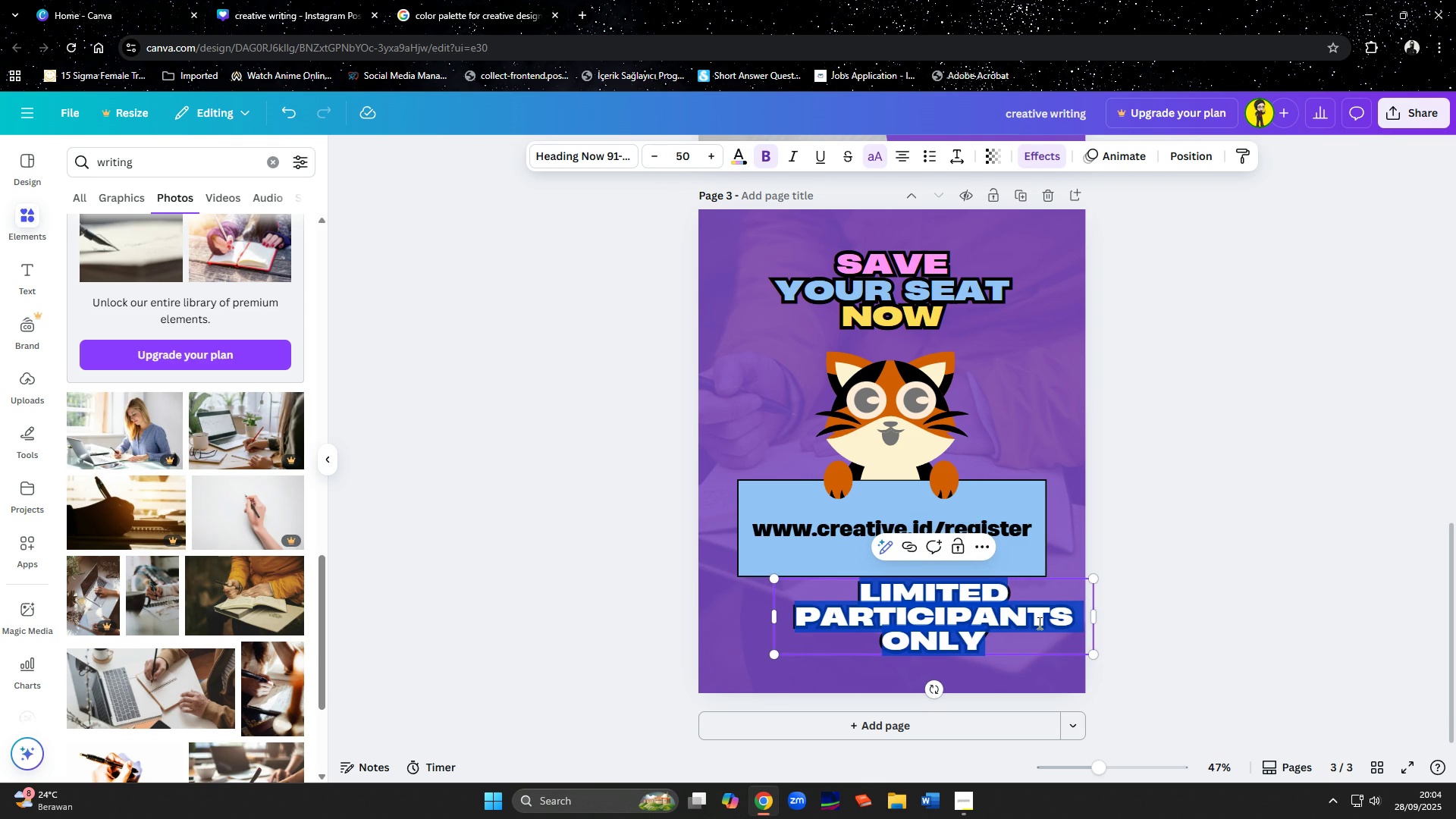 
left_click([1015, 623])
 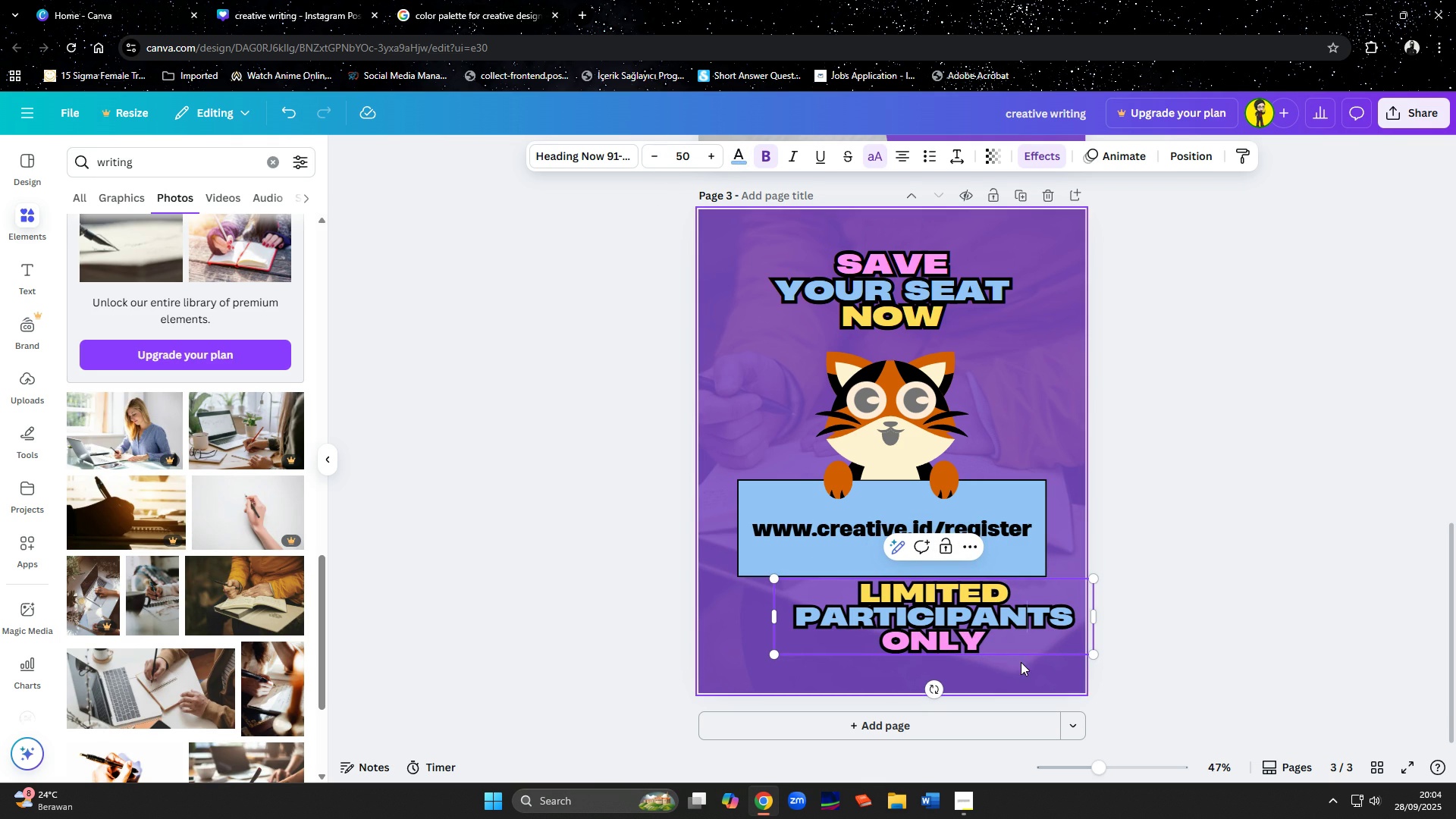 
left_click([1252, 638])
 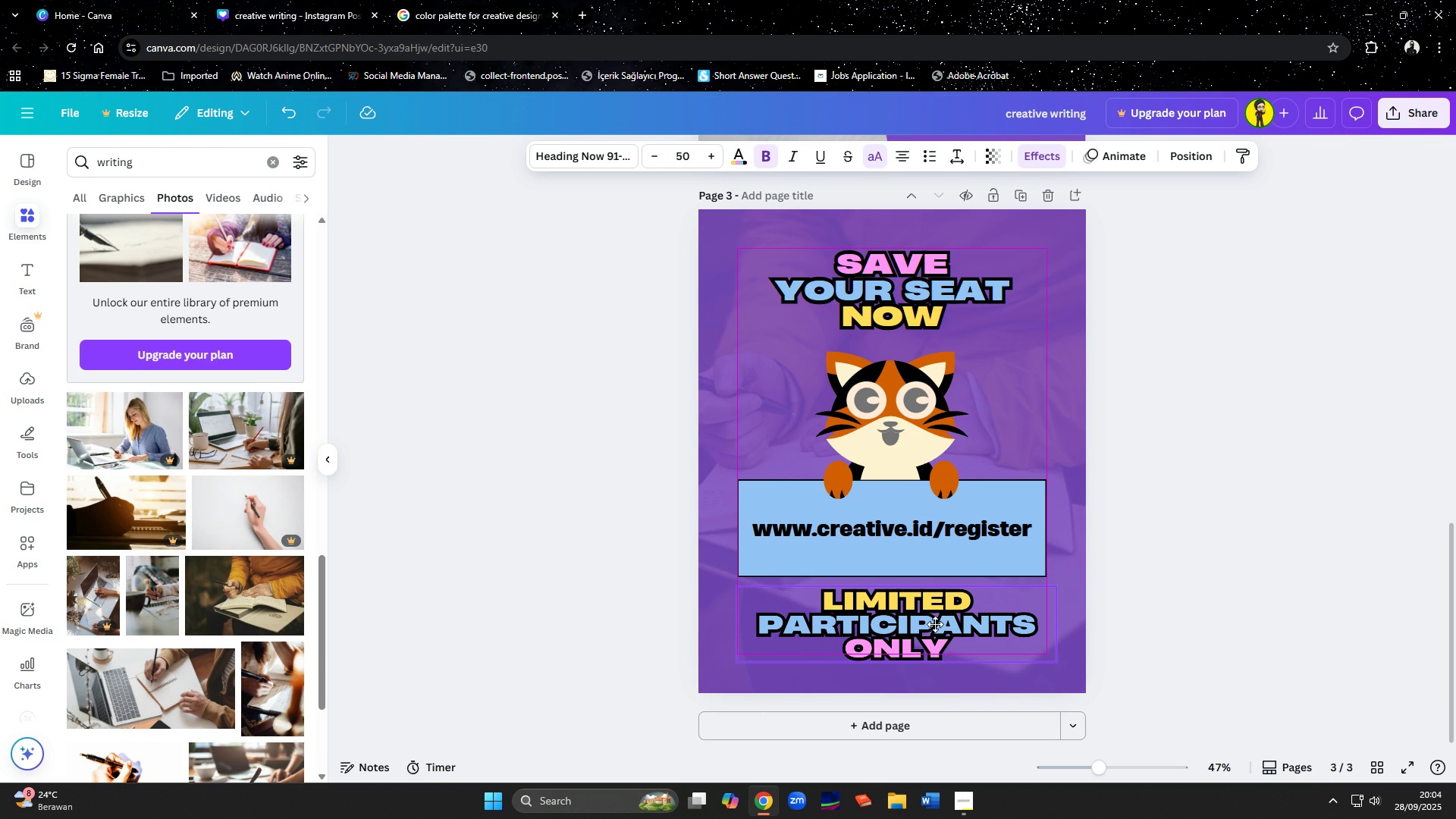 
wait(5.42)
 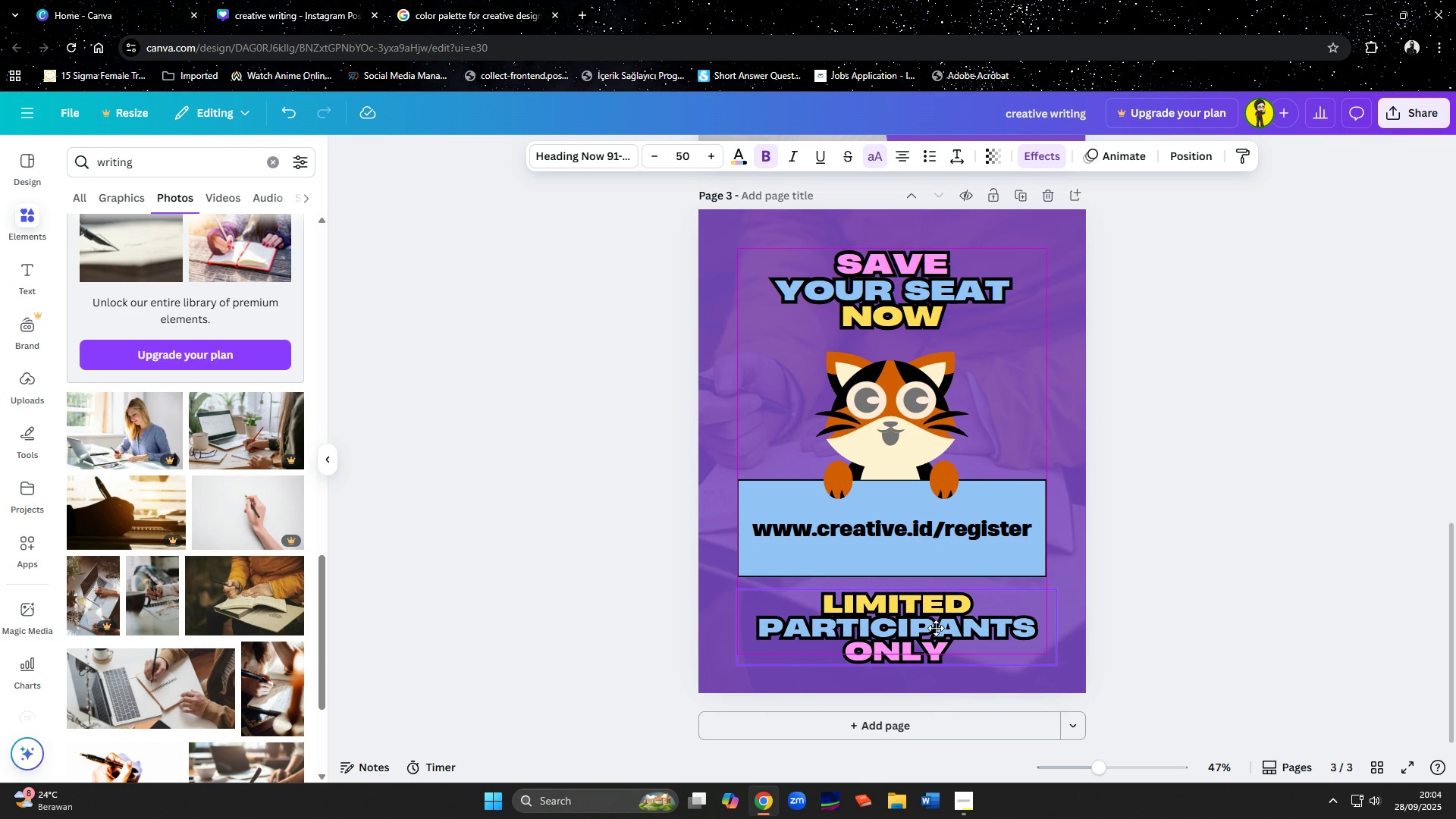 
left_click([905, 445])